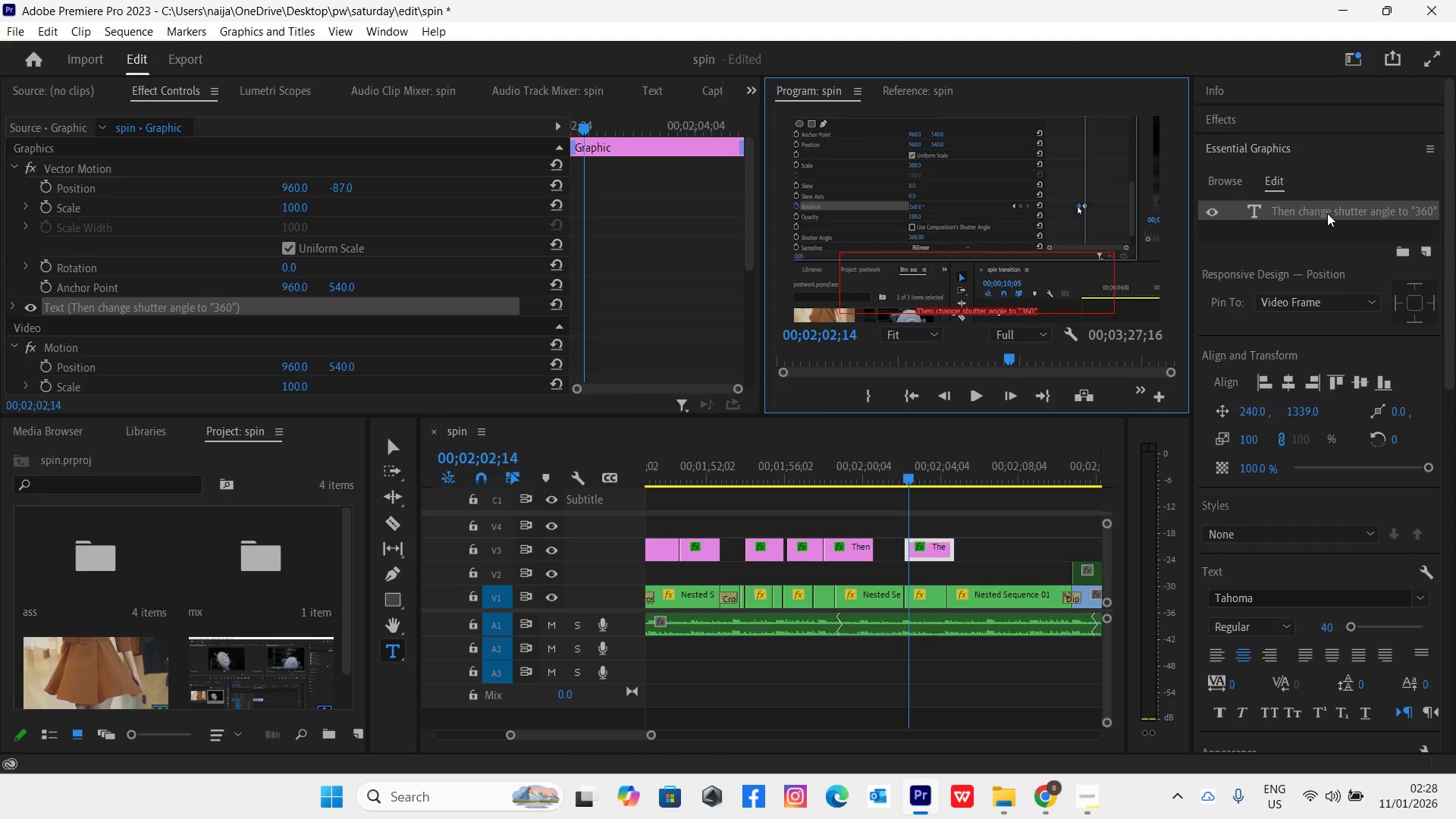 
type(Right click the first keyframe and select "ease out")
 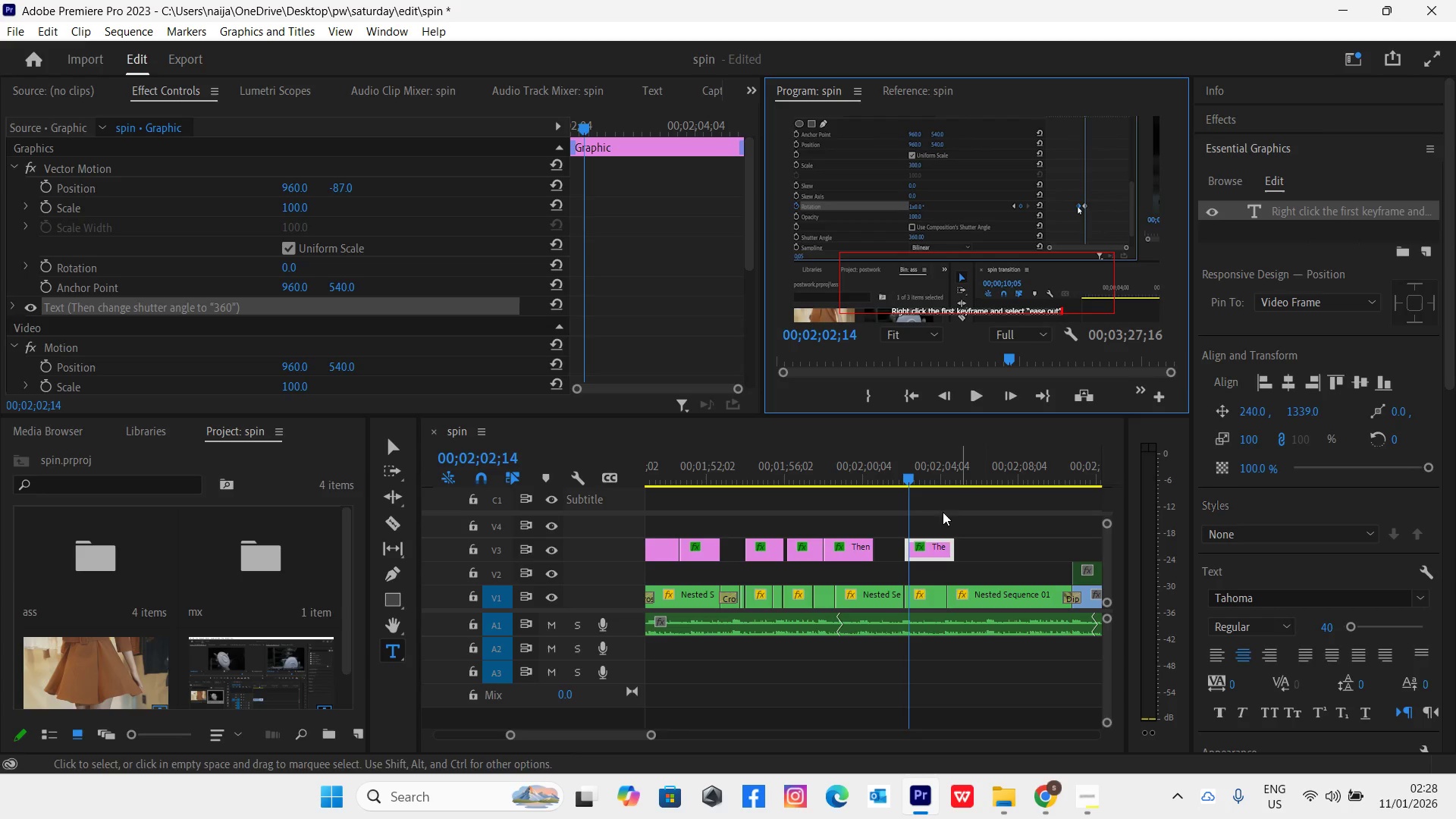 
left_click_drag(start_coordinate=[906, 480], to_coordinate=[900, 479])
 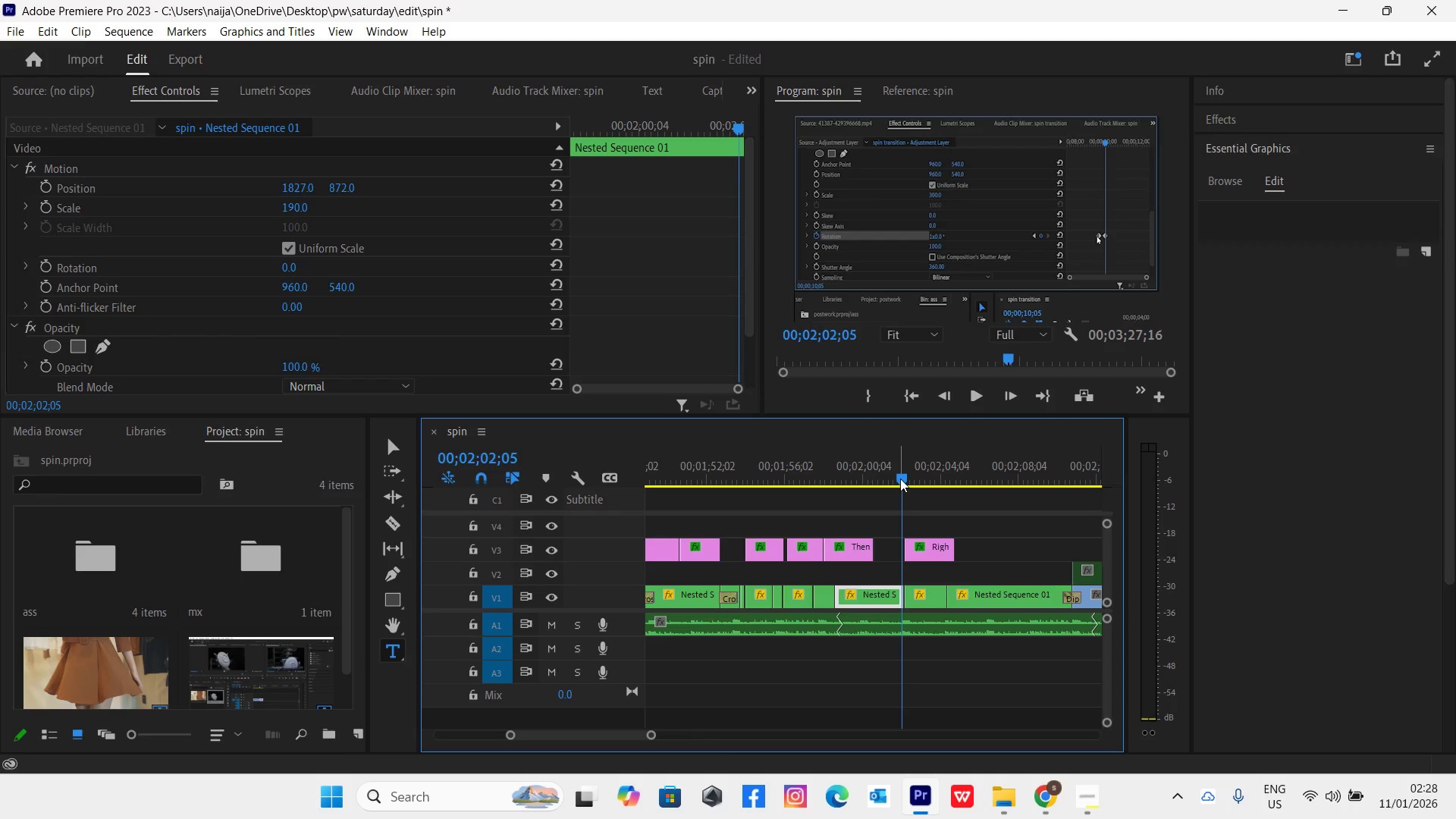 
key(Space)
 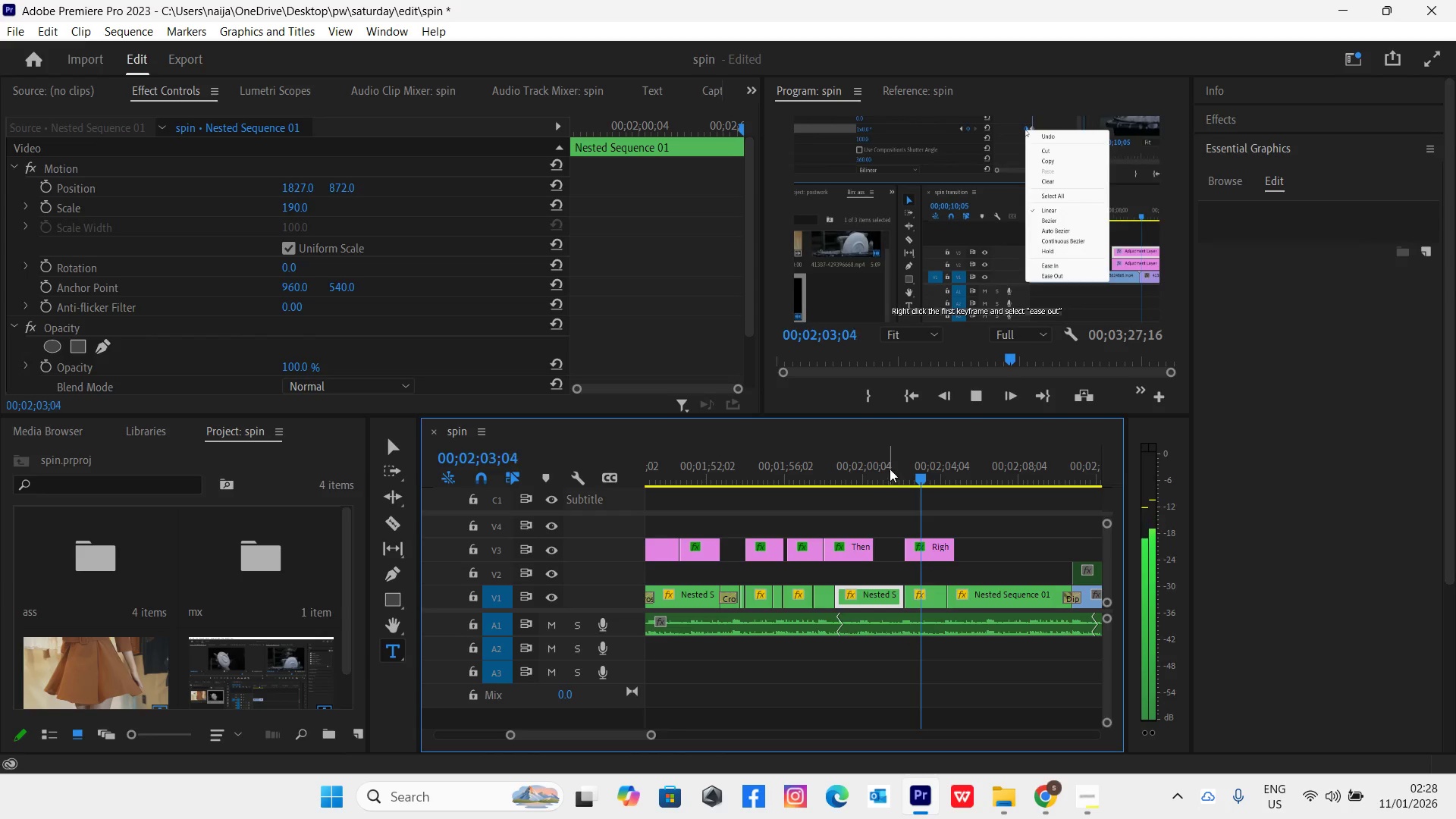 
left_click([898, 475])
 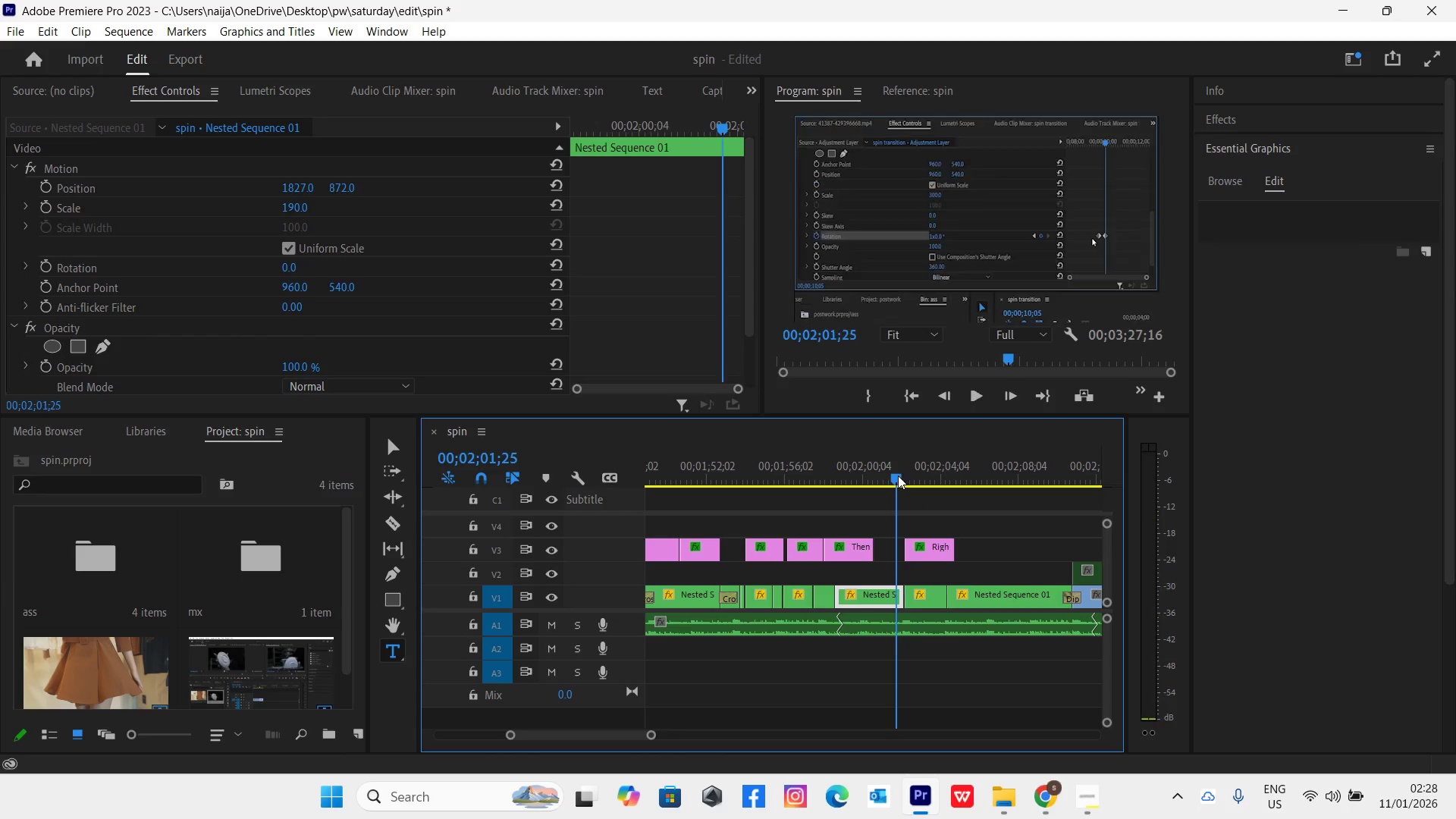 
key(Space)
 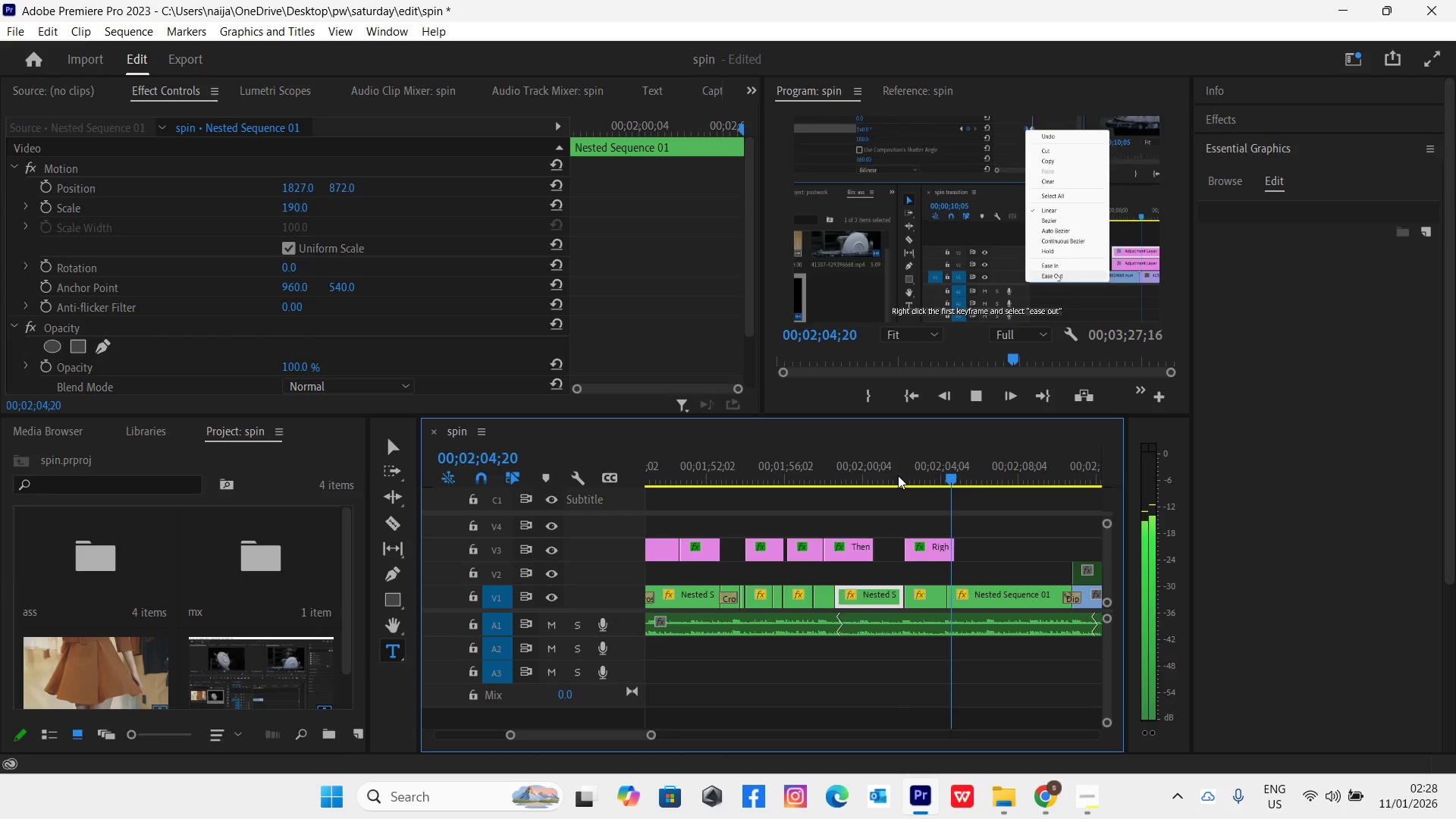 
wait(5.06)
 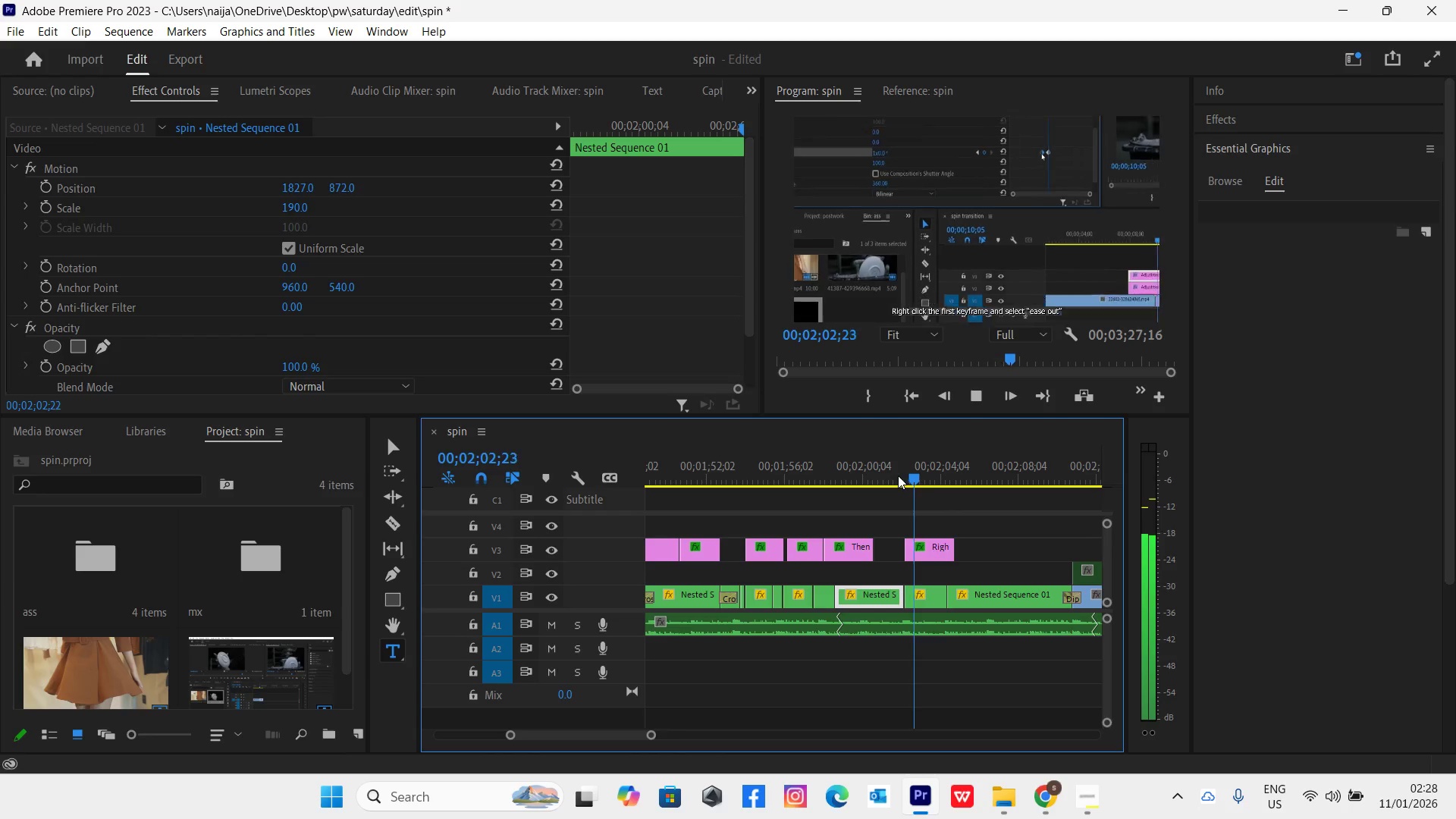 
key(Space)
 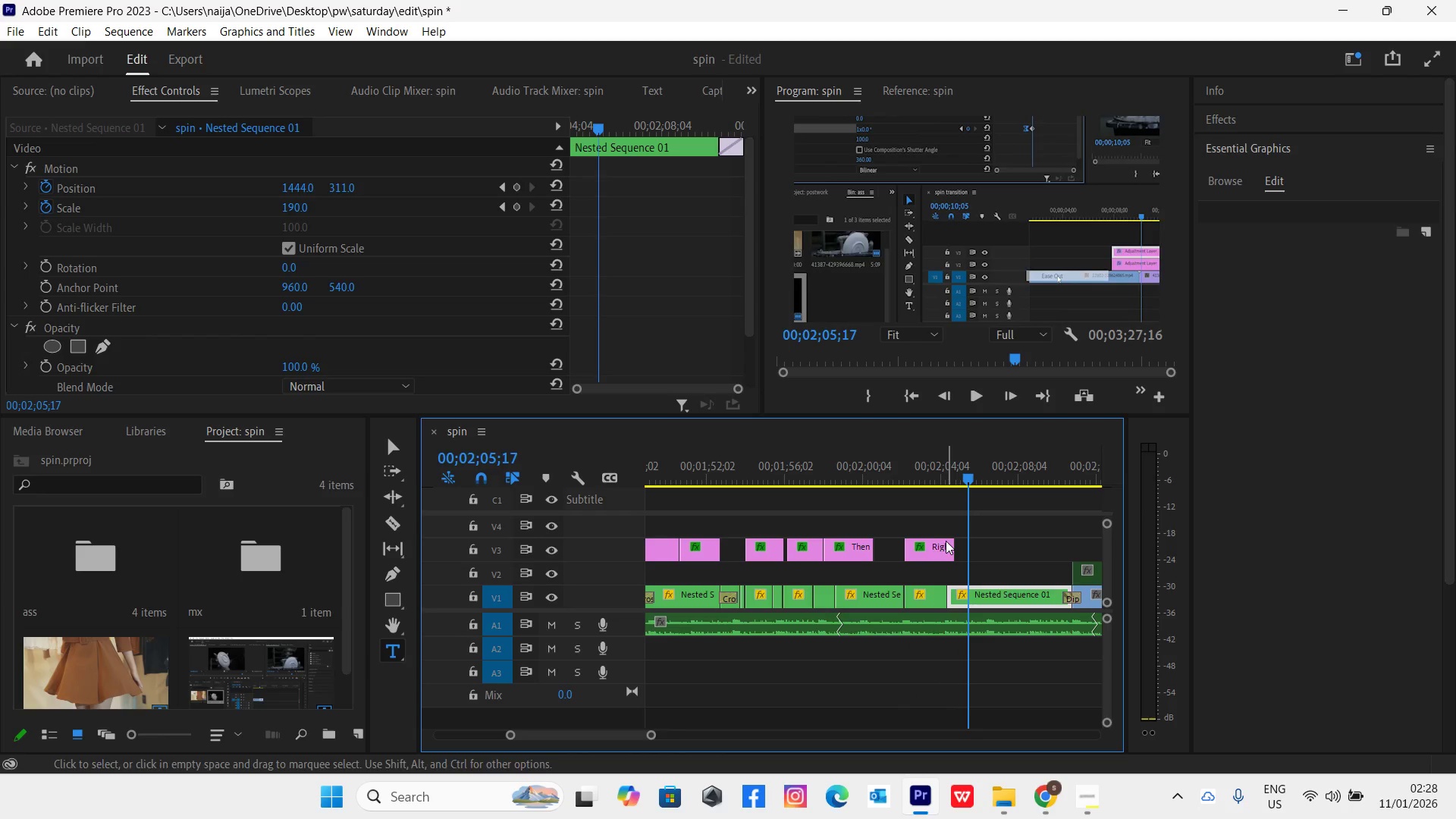 
left_click_drag(start_coordinate=[949, 542], to_coordinate=[960, 548])
 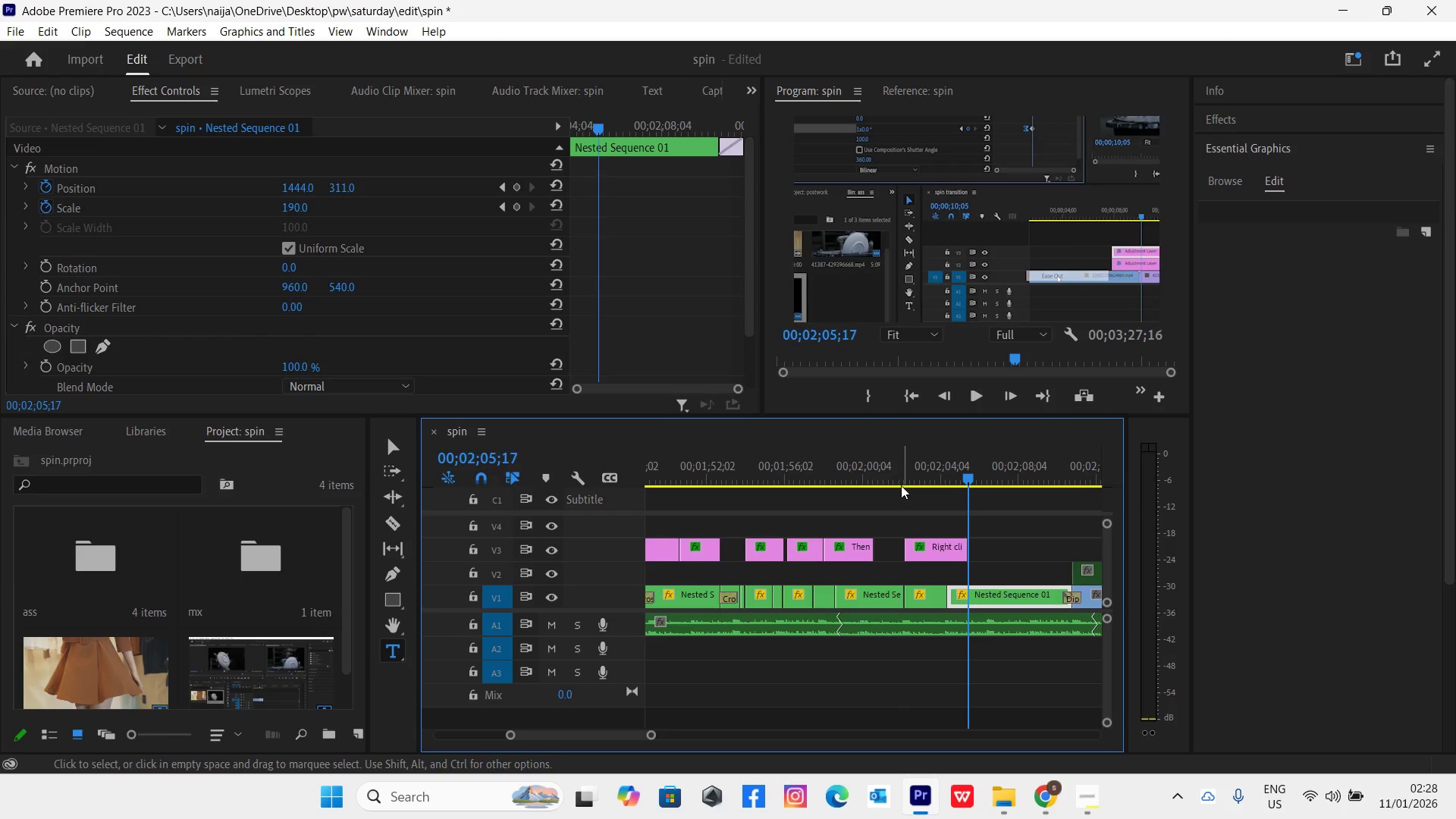 
left_click([900, 481])
 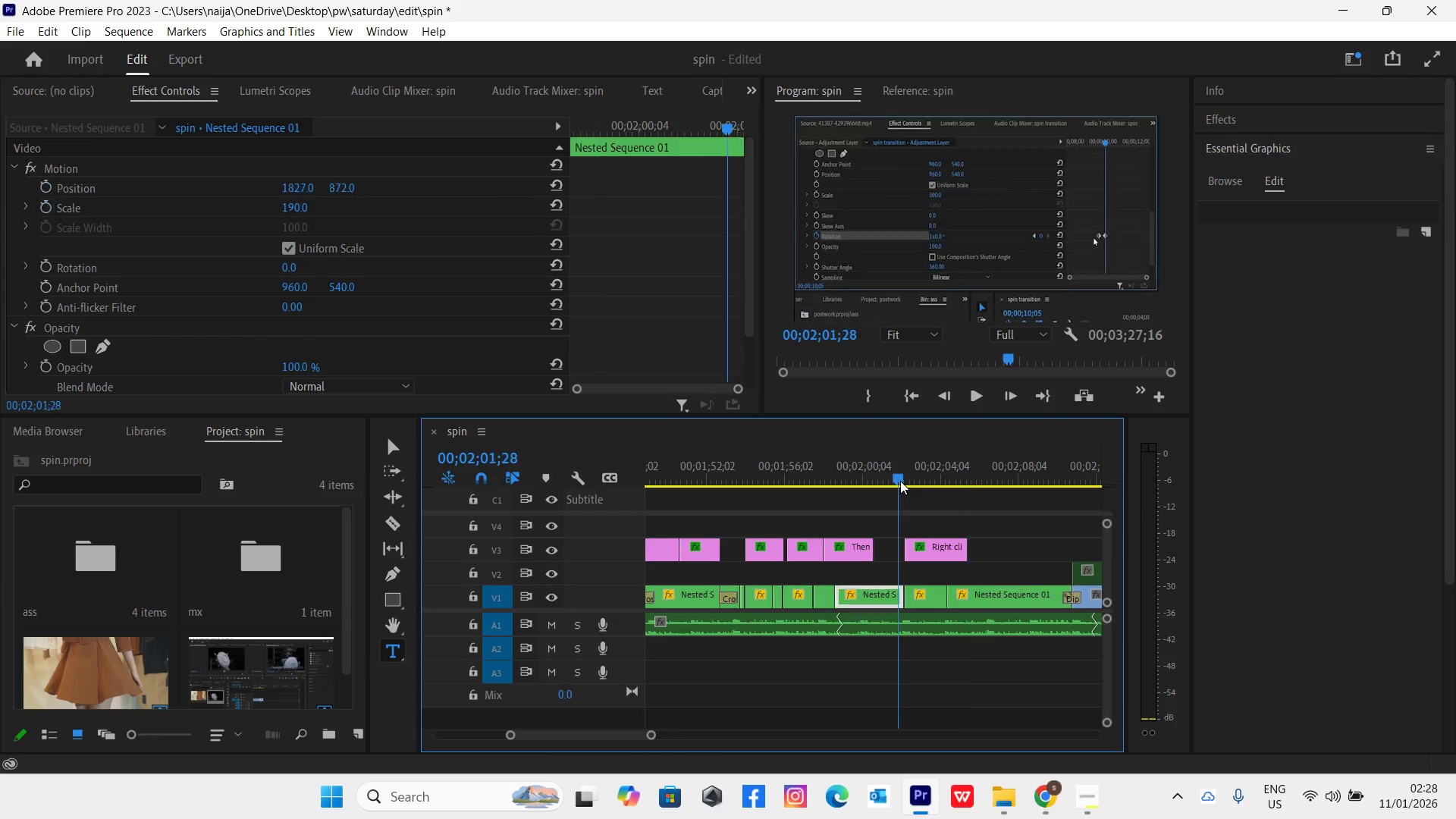 
key(Space)
 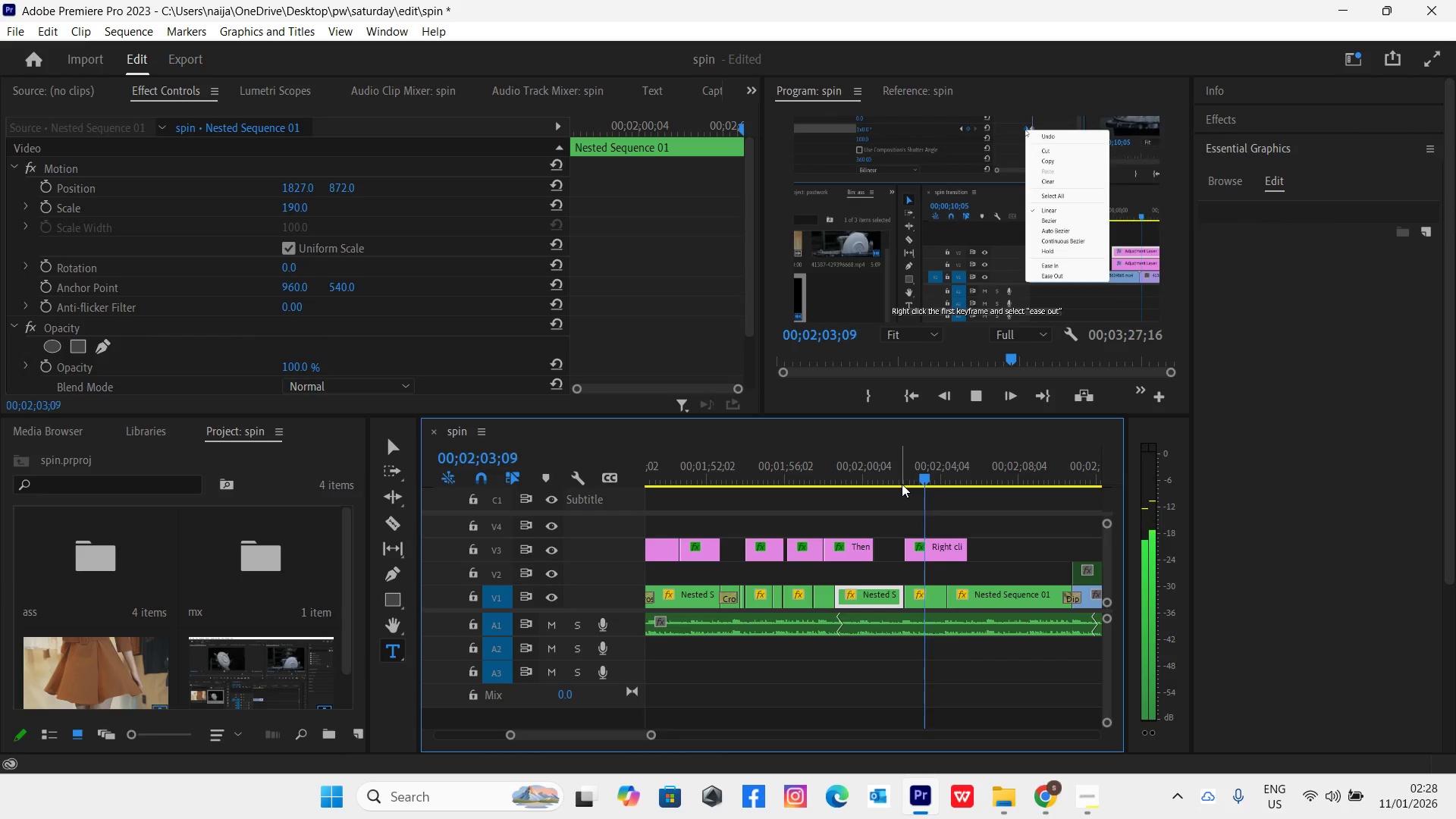 
left_click([893, 472])
 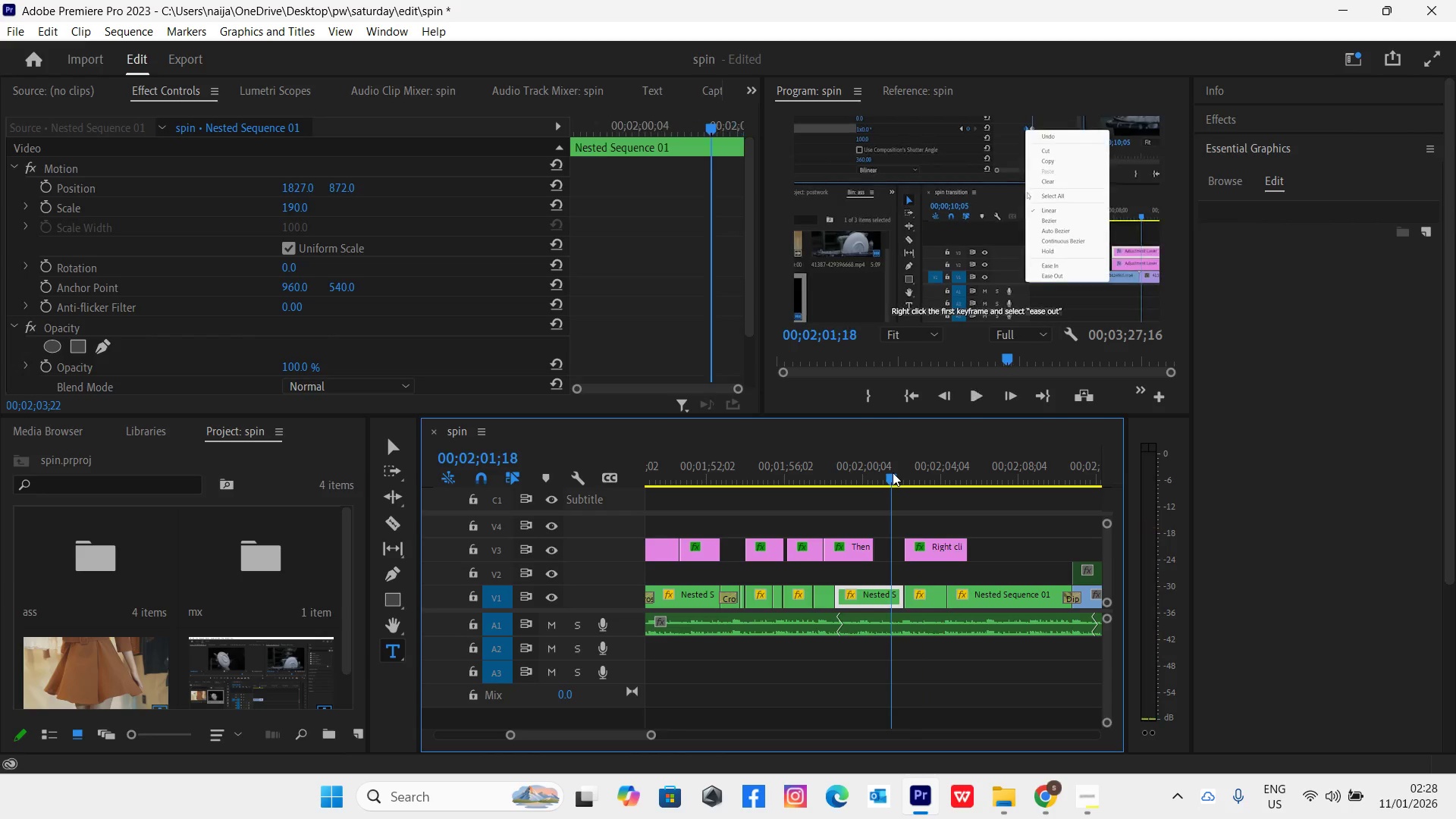 
key(Space)
 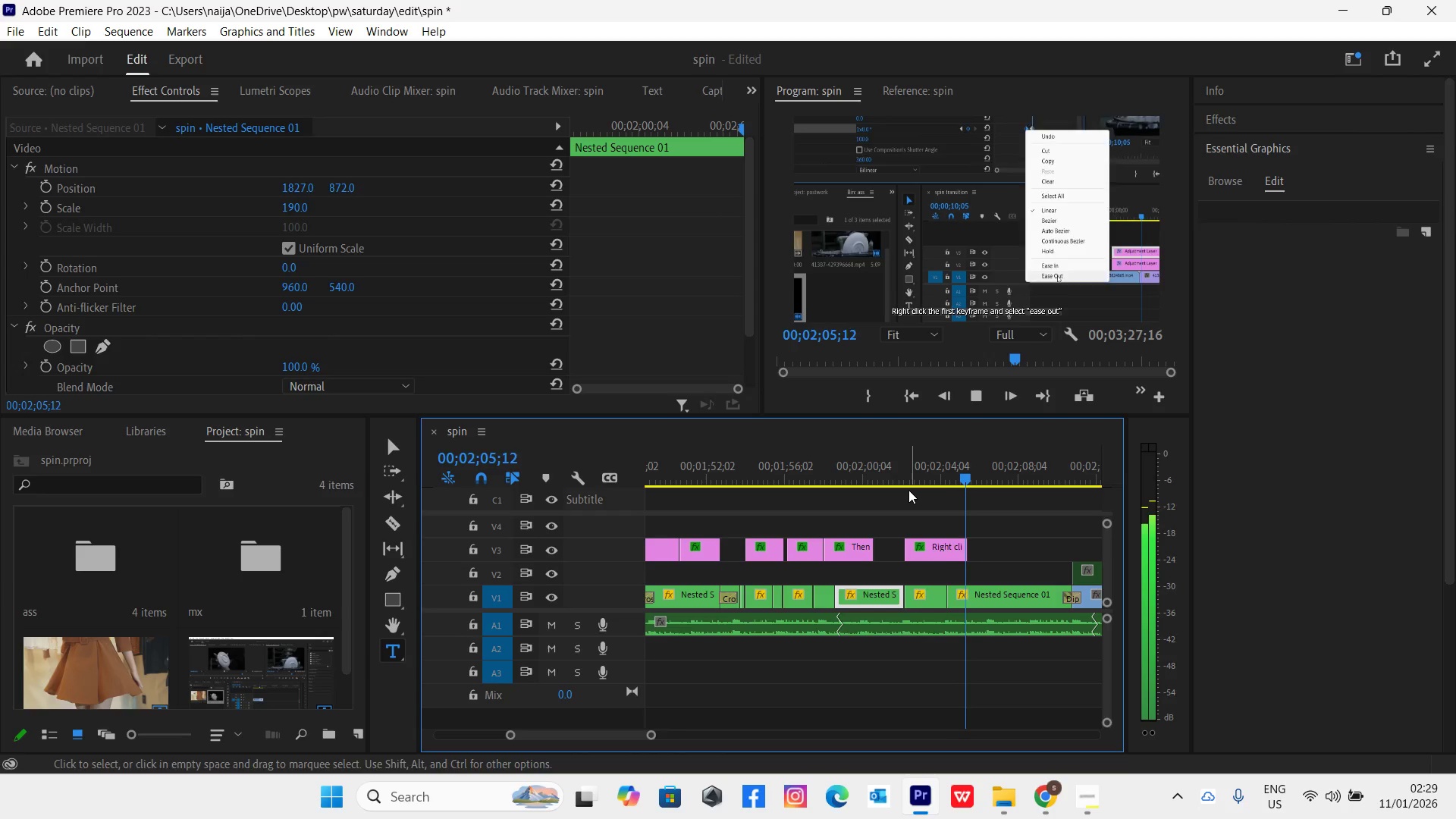 
wait(6.66)
 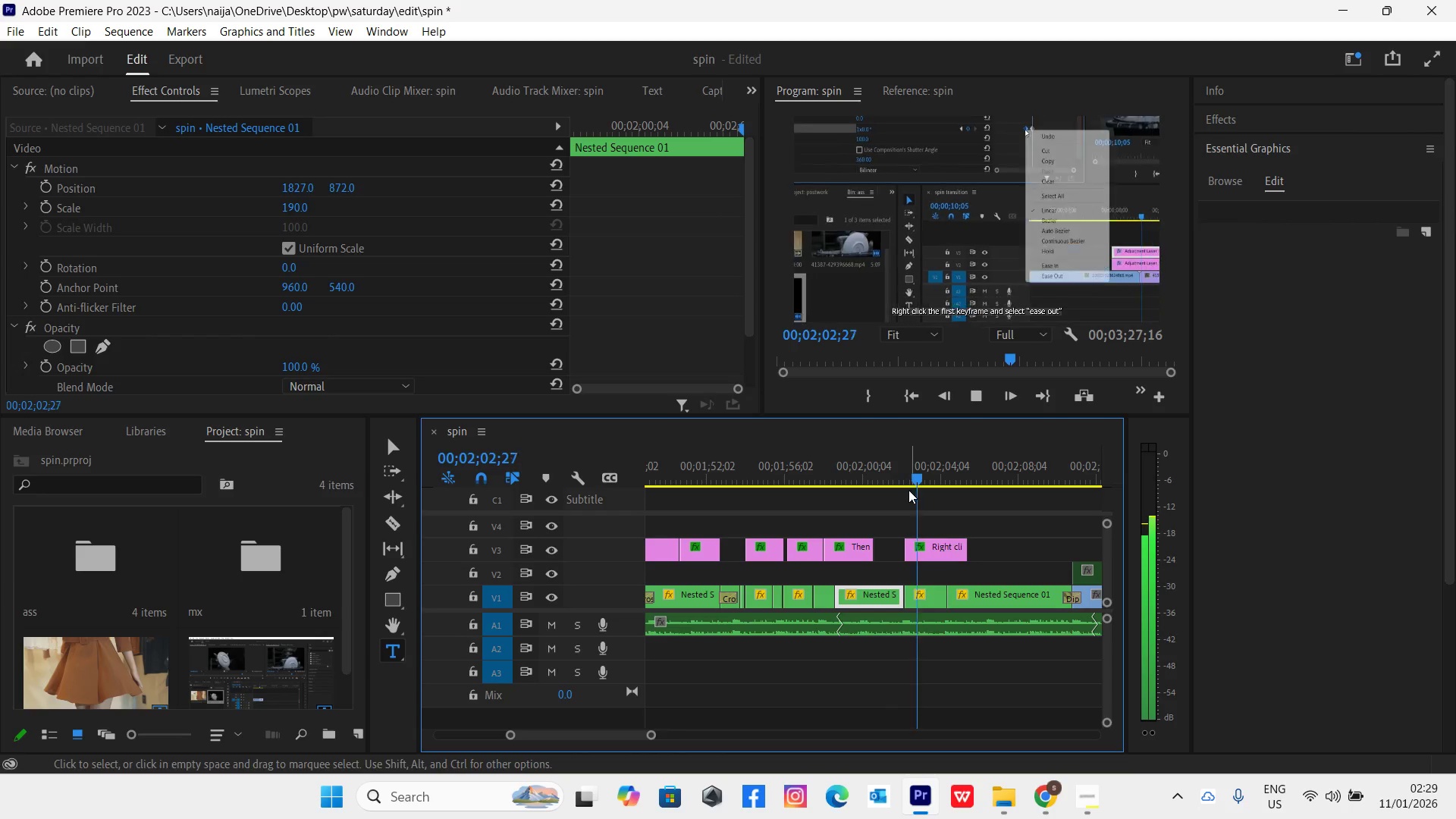 
key(Space)
 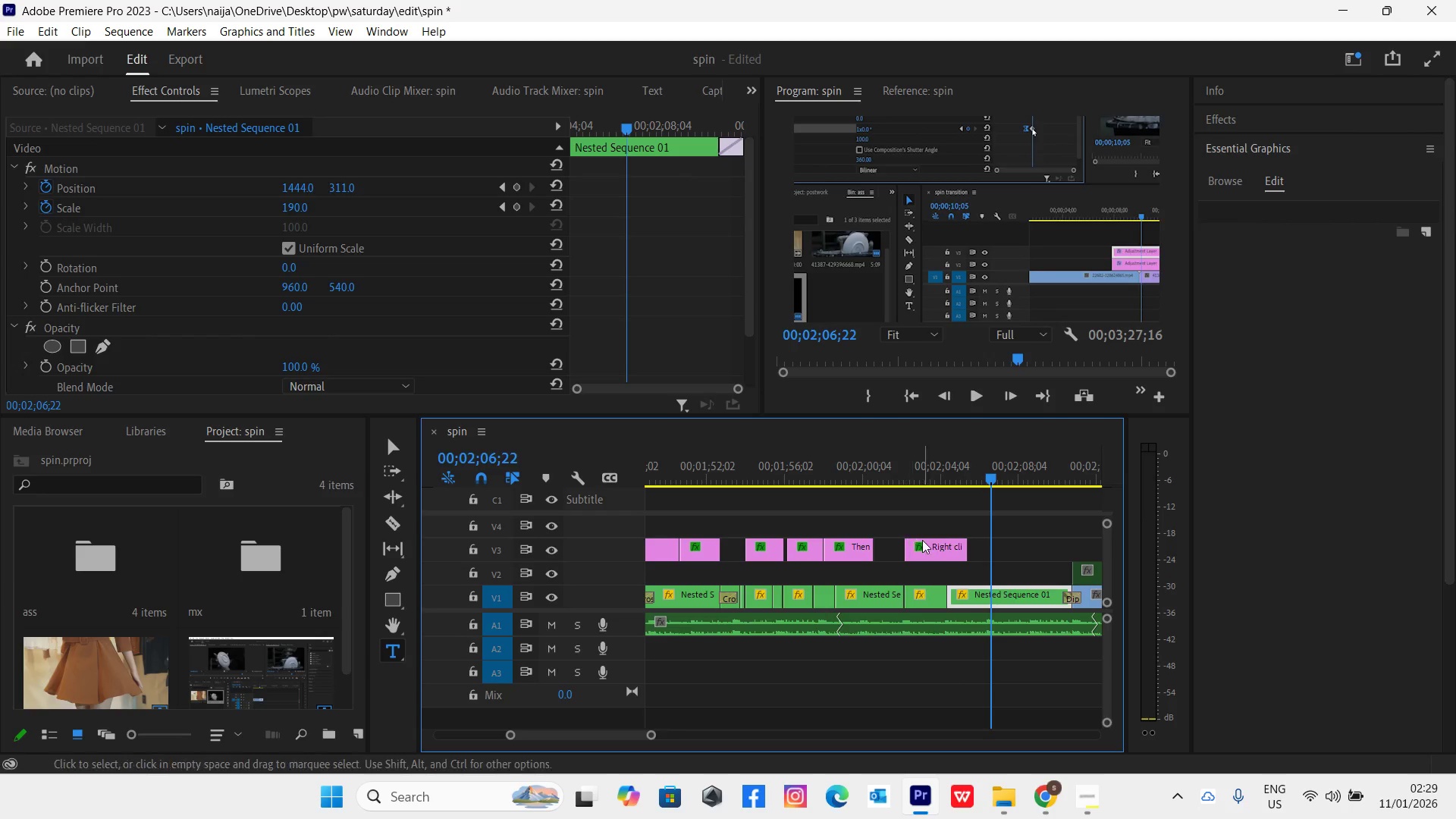 
left_click([930, 549])
 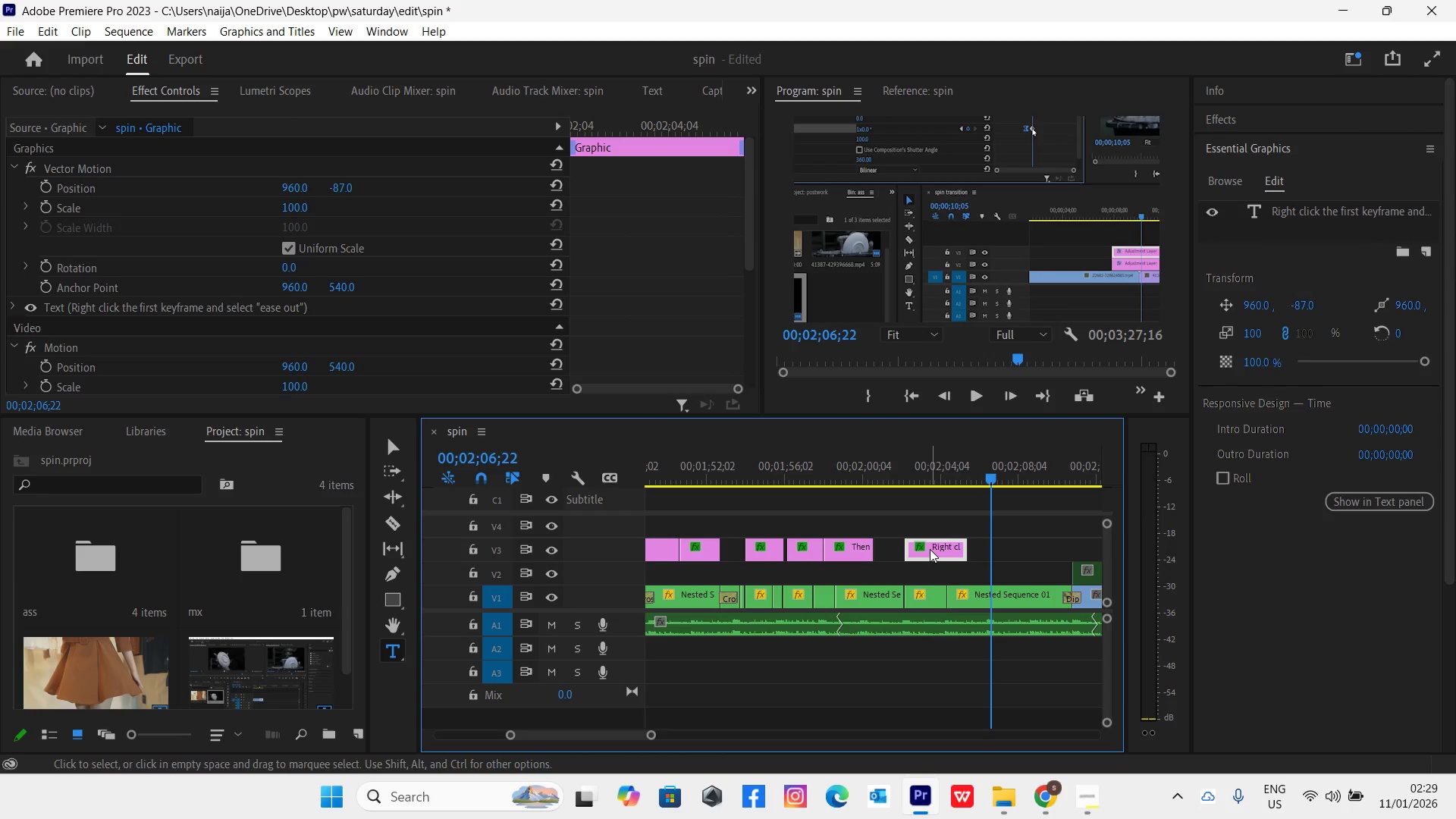 
hold_key(key=AltLeft, duration=1.52)
left_click_drag(start_coordinate=[930, 549], to_coordinate=[1009, 548])
 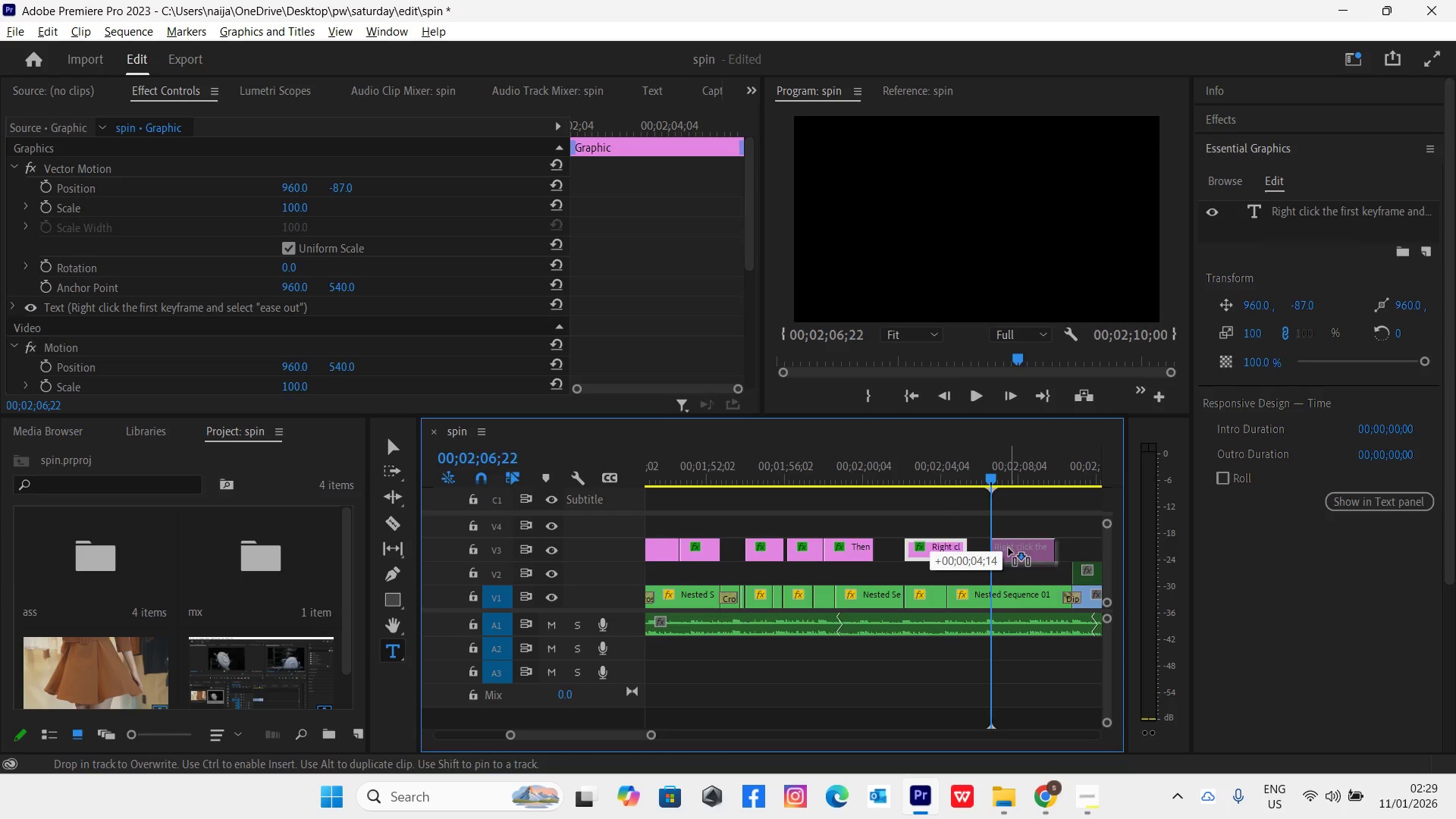 
key(Alt+AltLeft)
 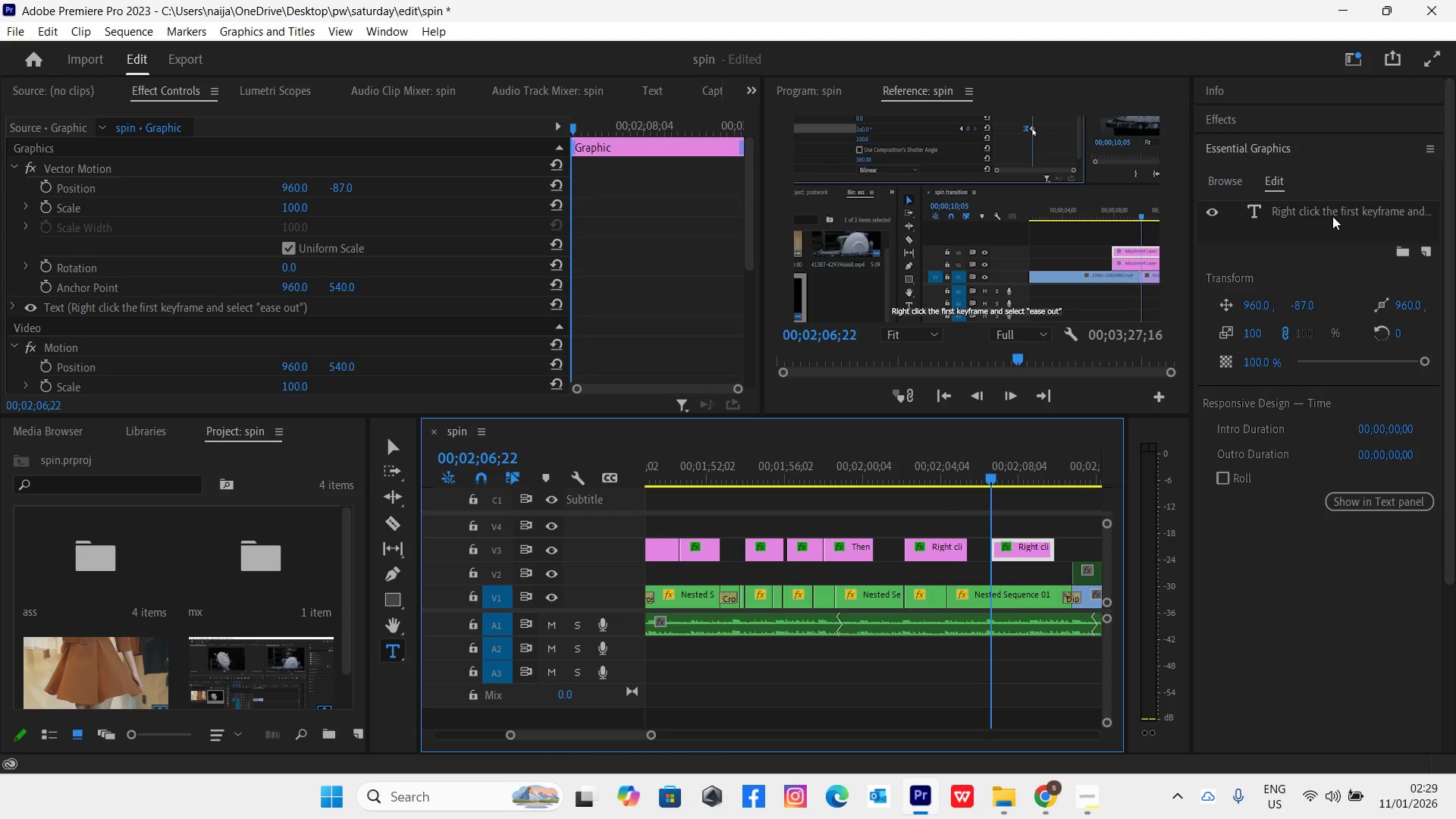 
double_click([1332, 212])
 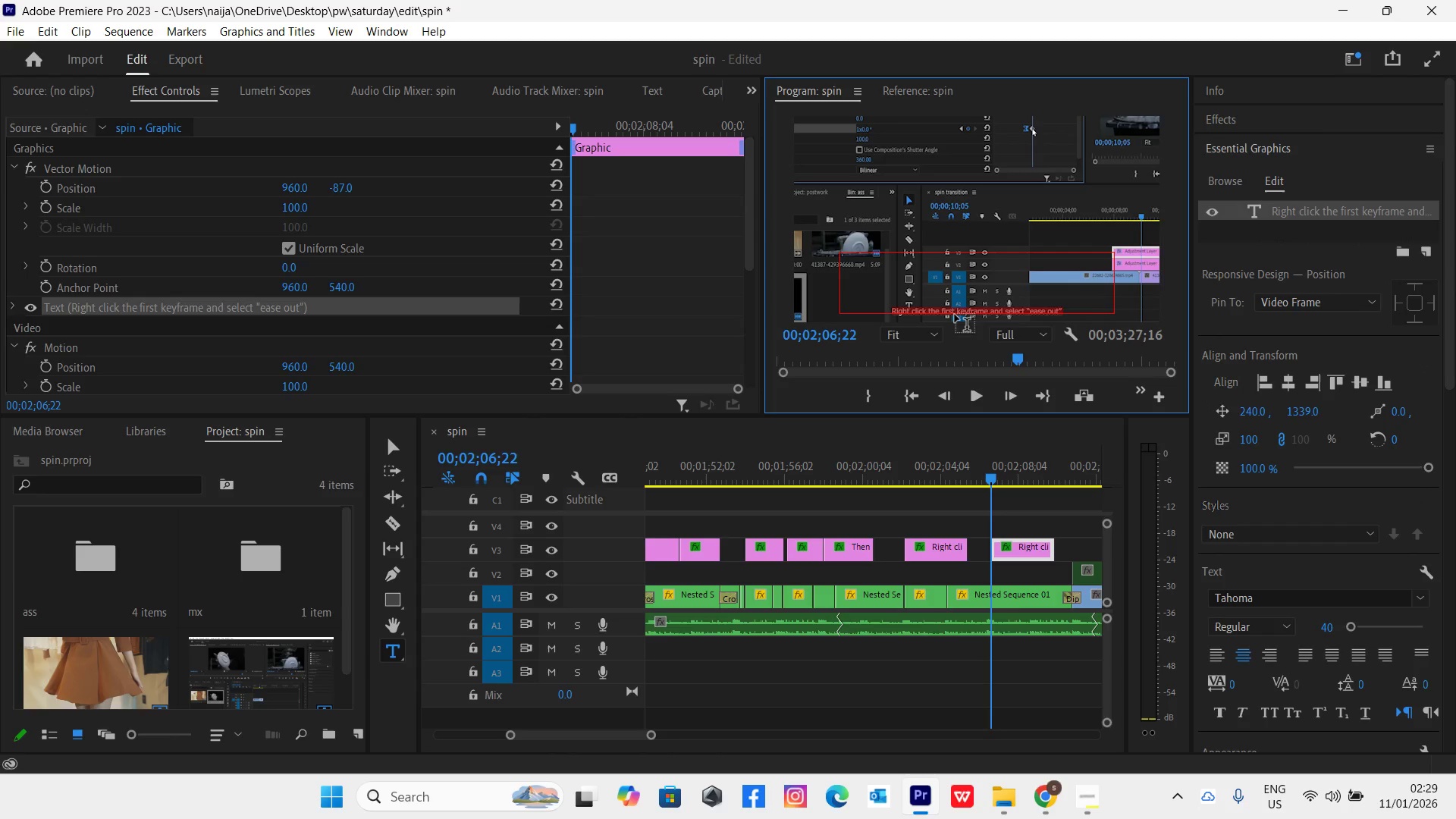 
left_click([956, 309])
 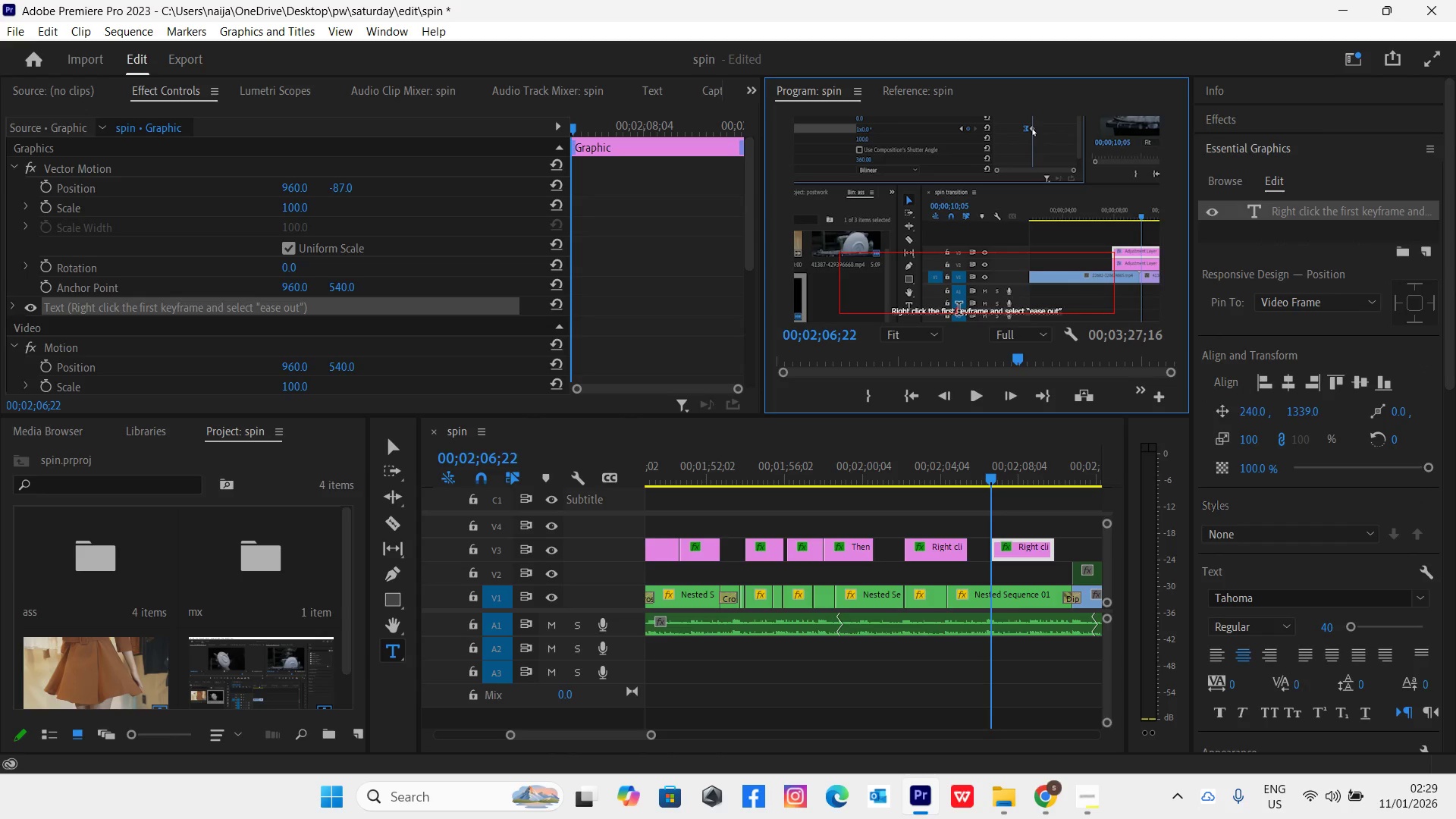 
key(Backspace)
key(Backspace)
key(Backspace)
key(Backspace)
key(Backspace)
key(Backspace)
type(second)
 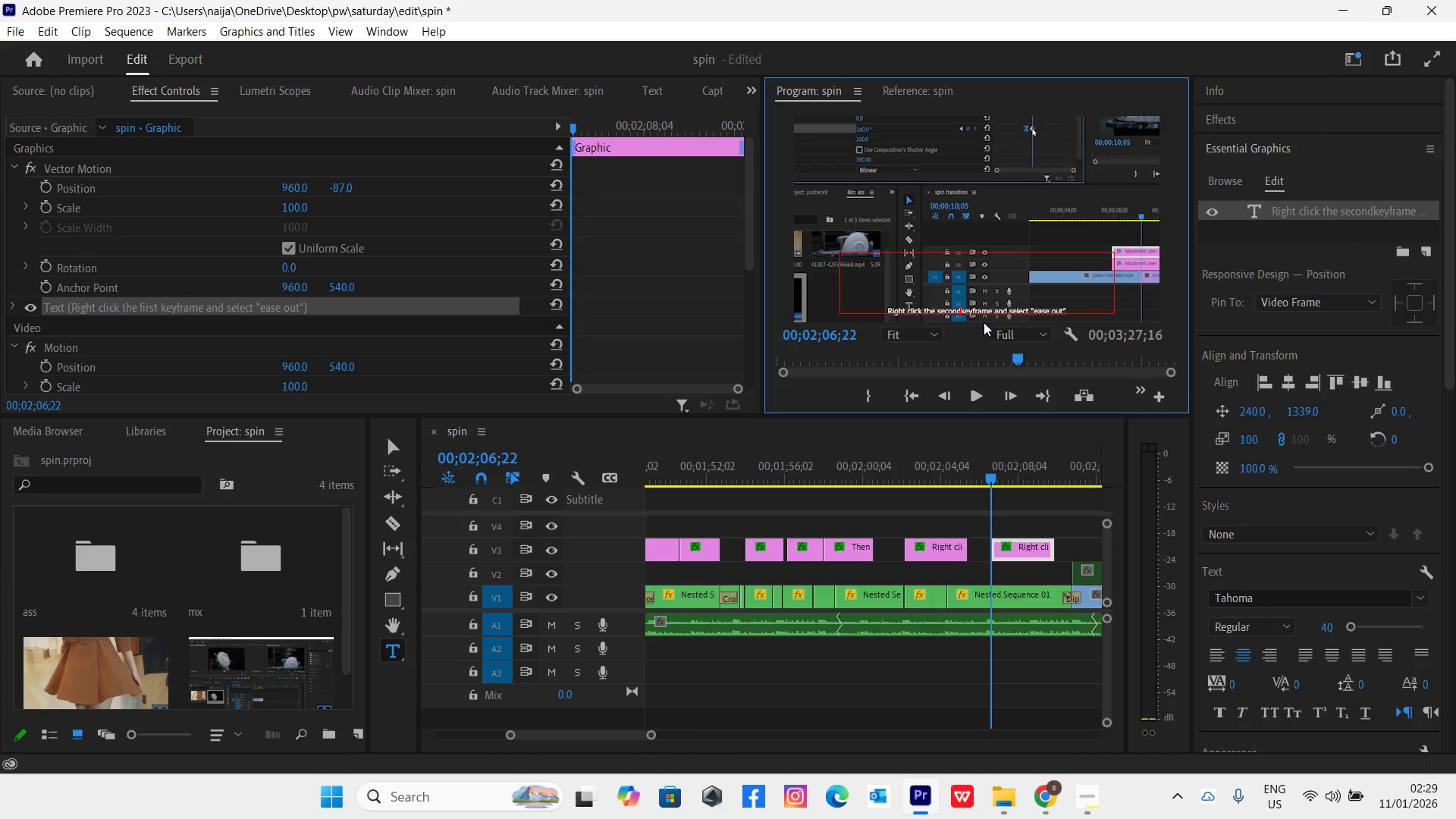 
key(Space)
 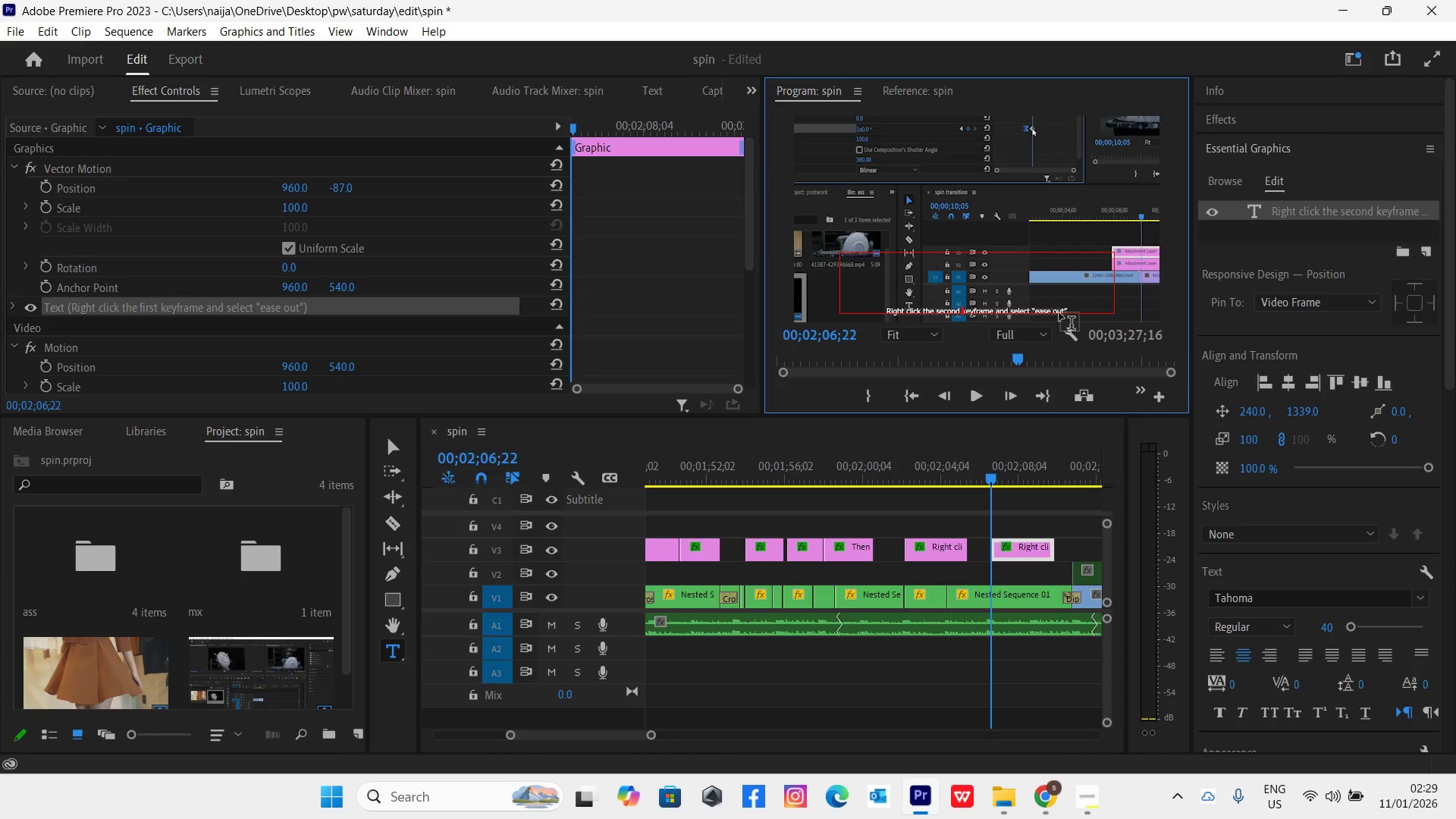 
left_click([1062, 312])
 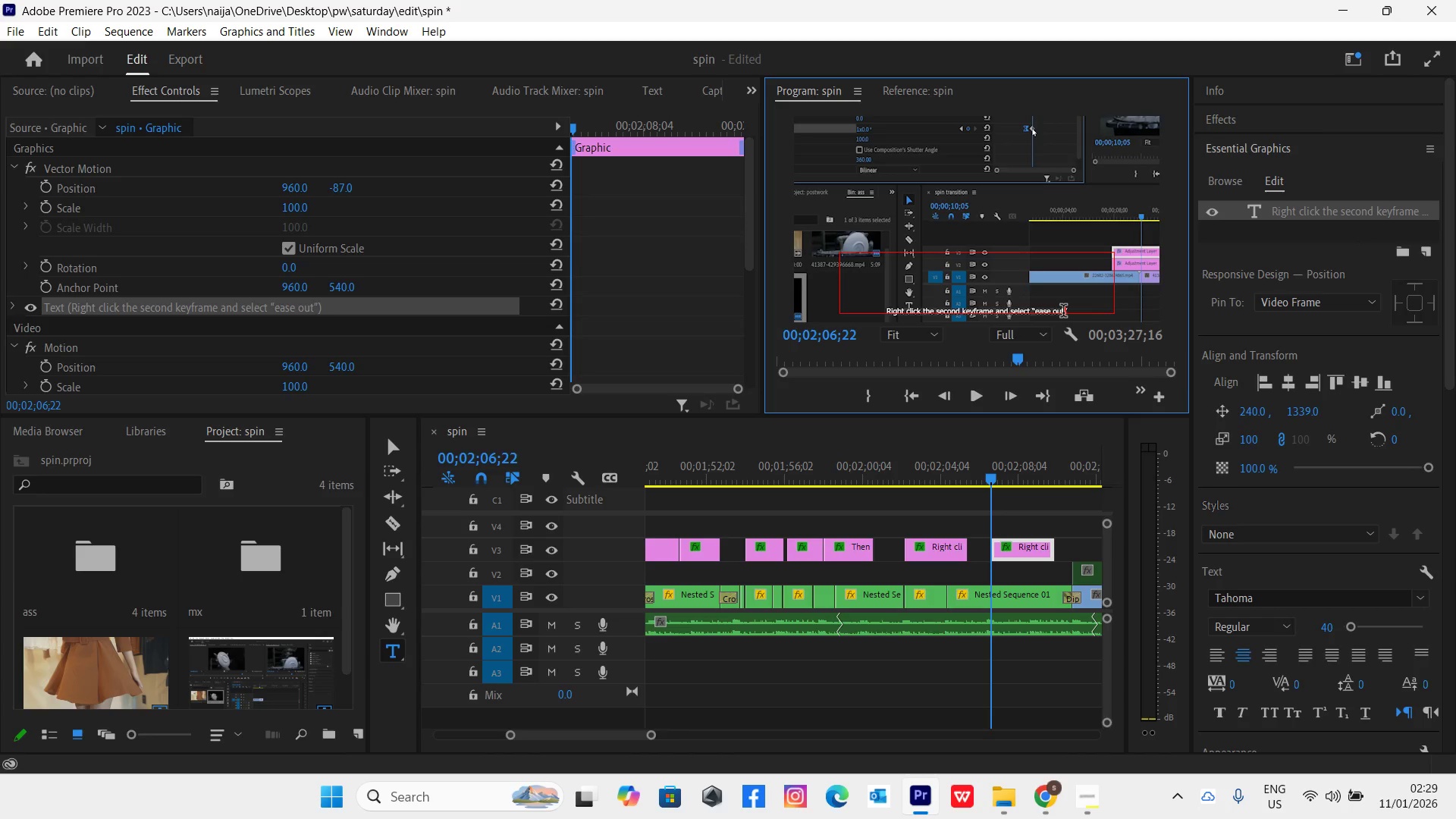 
key(Backspace)
key(Backspace)
key(Backspace)
type(in)
 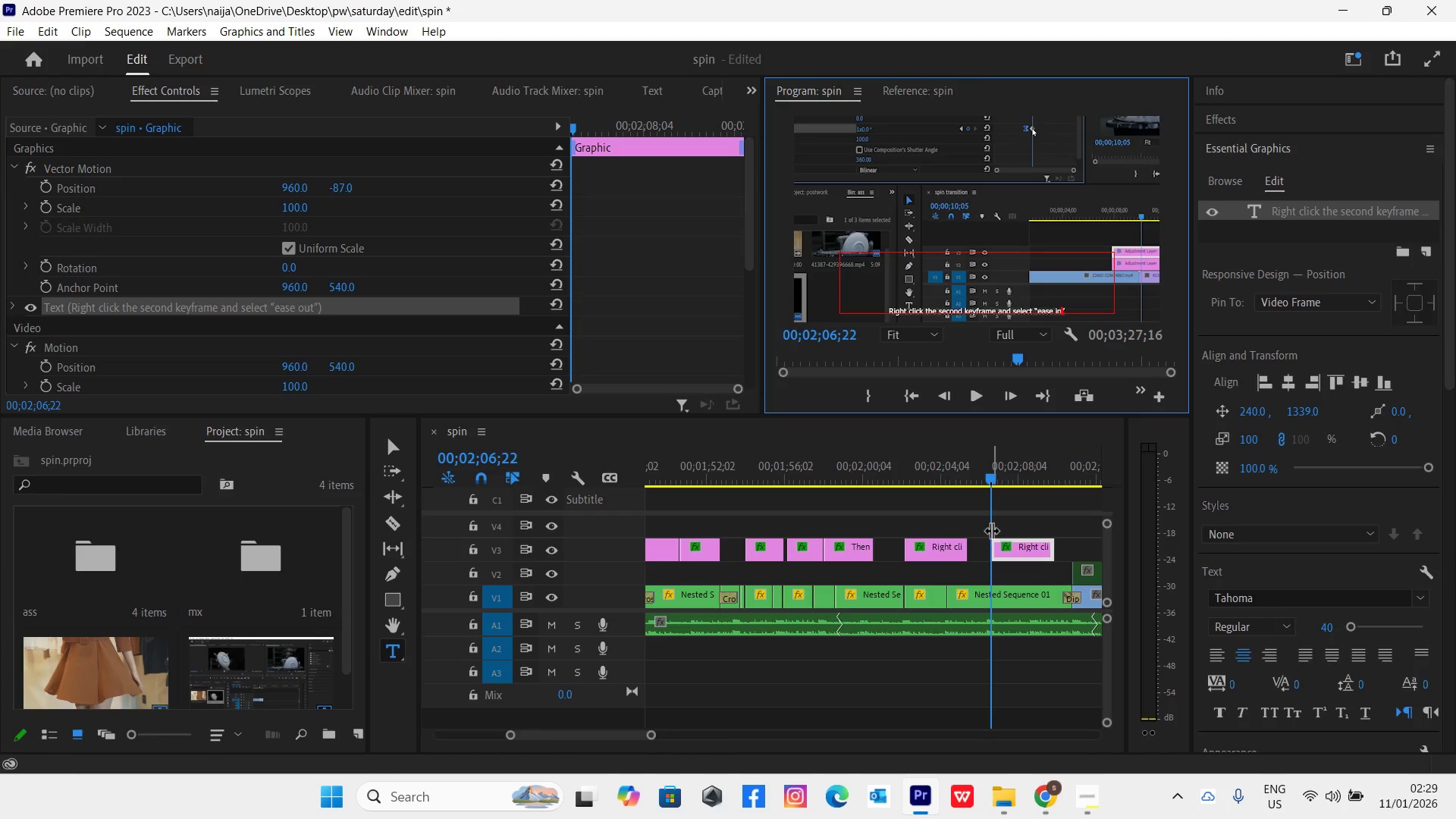 
left_click([992, 481])
 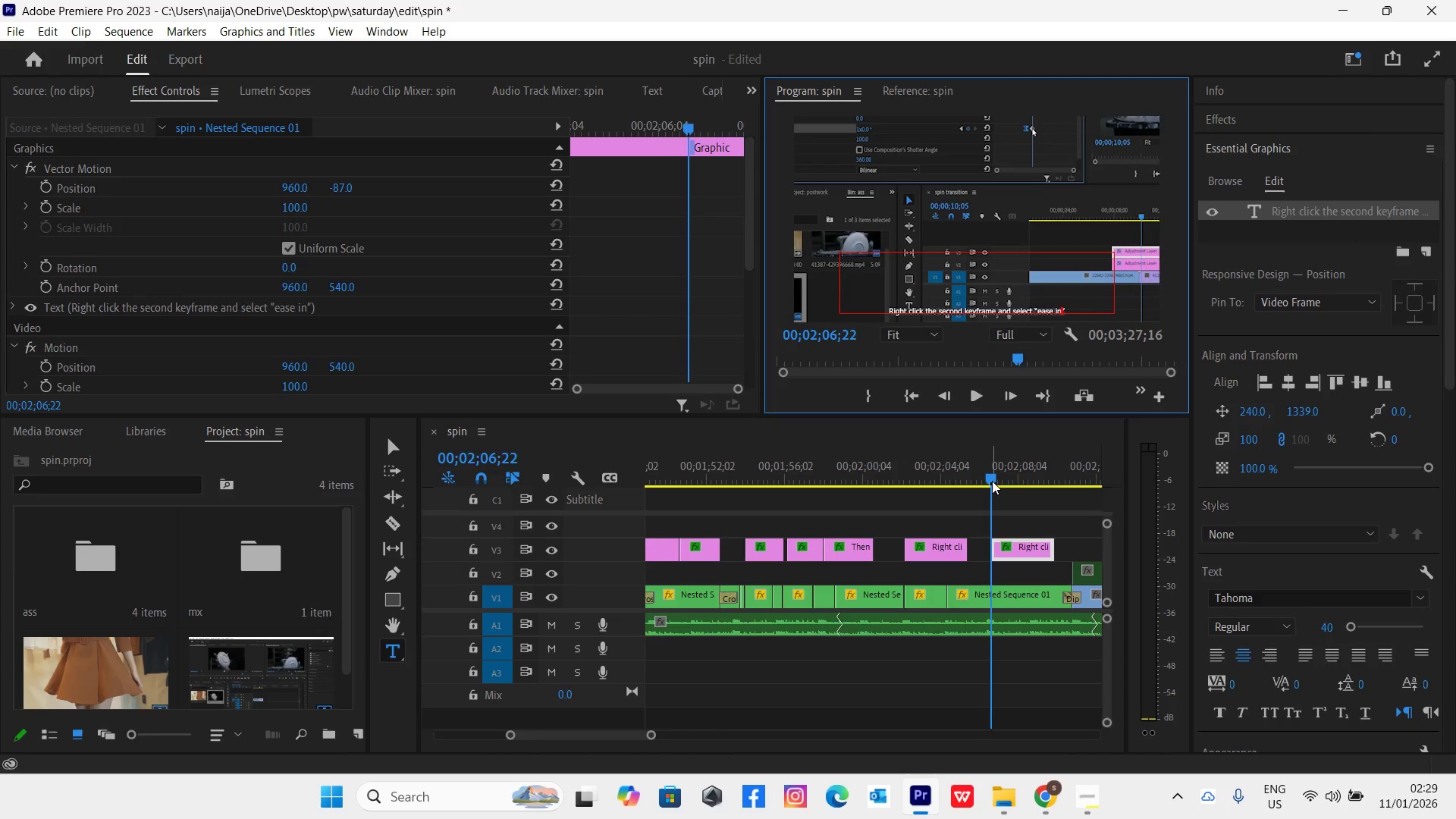 
key(Control+S)
 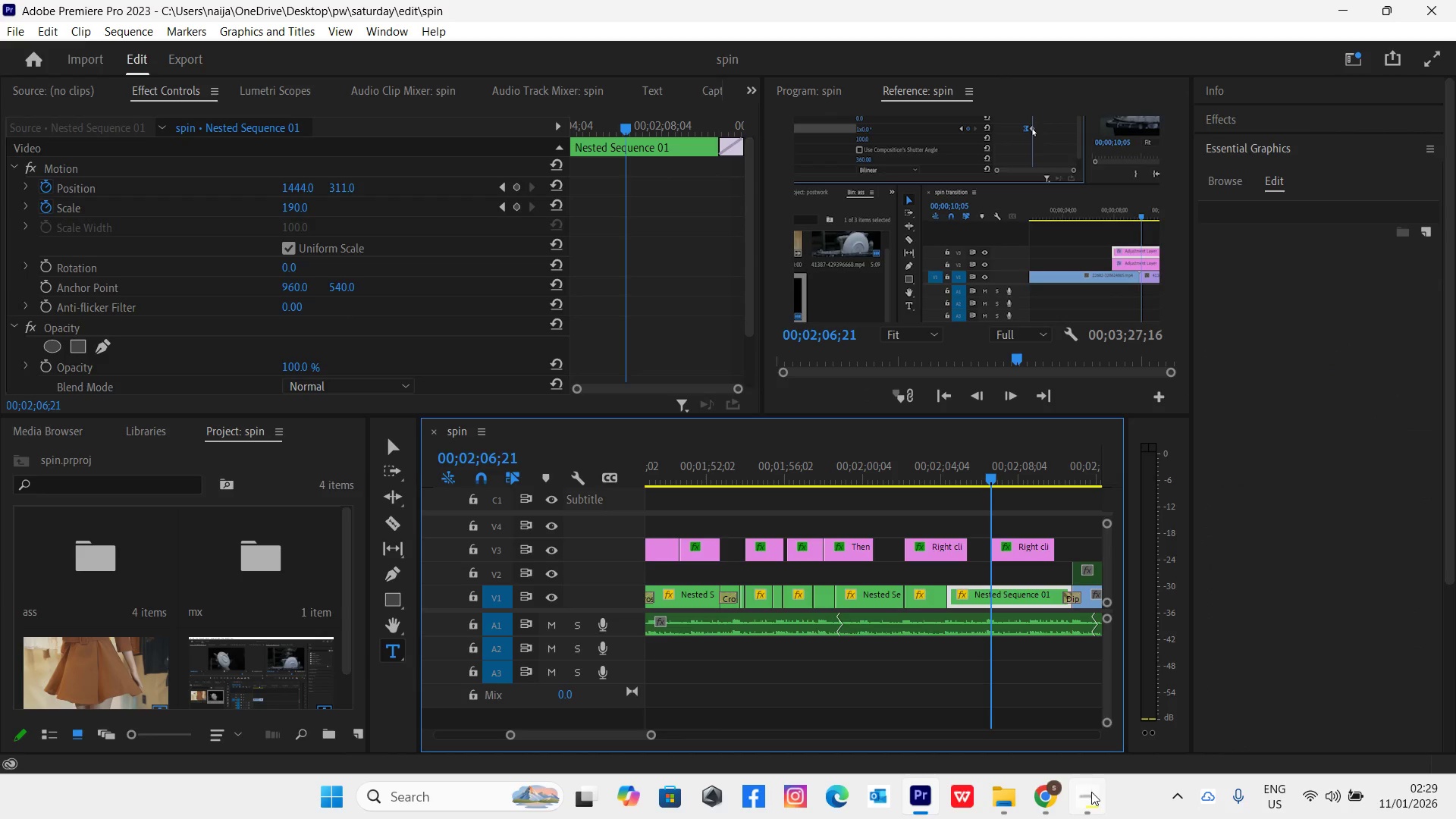 
left_click([1091, 796])